 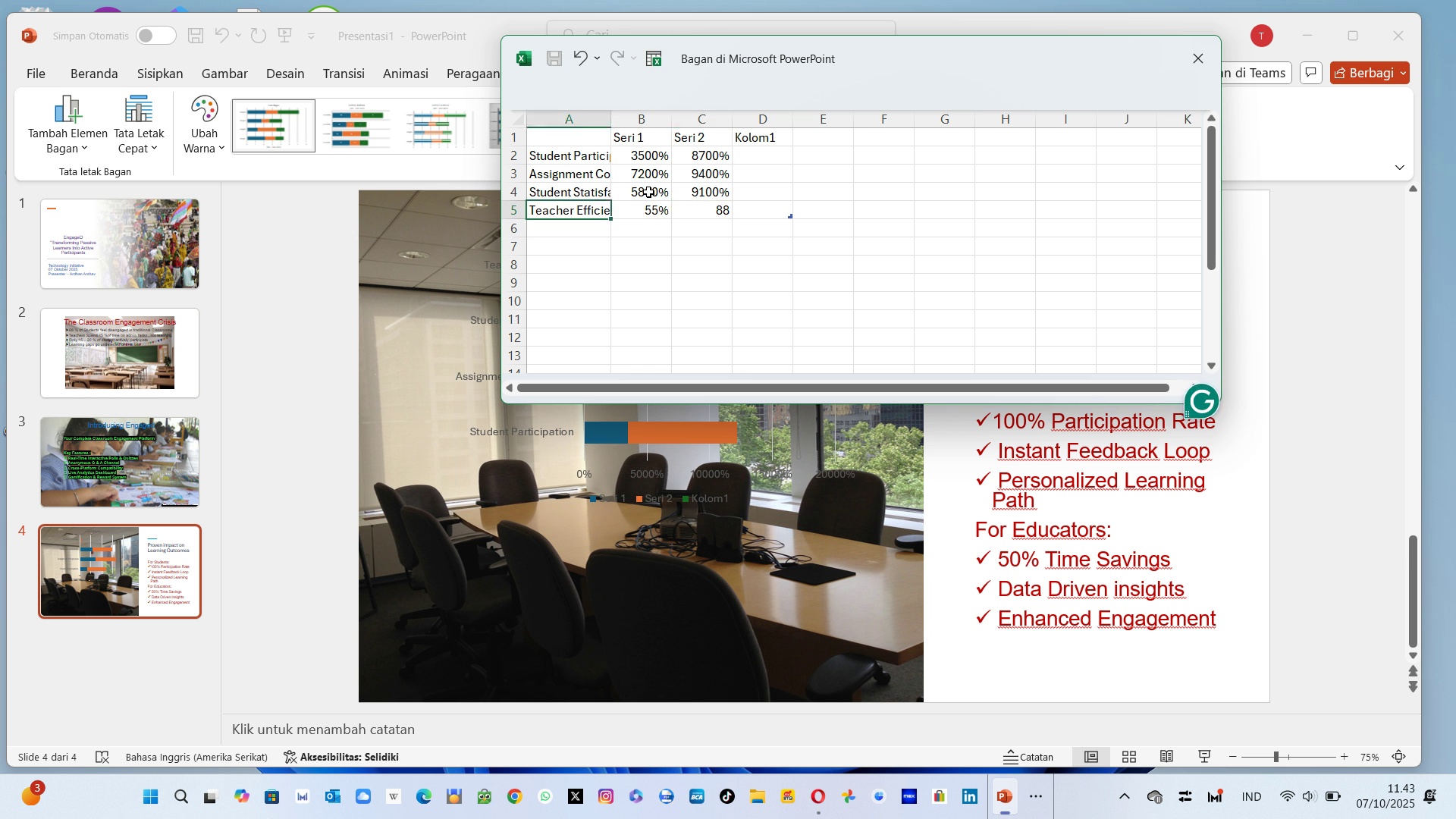 
key(ArrowLeft)
 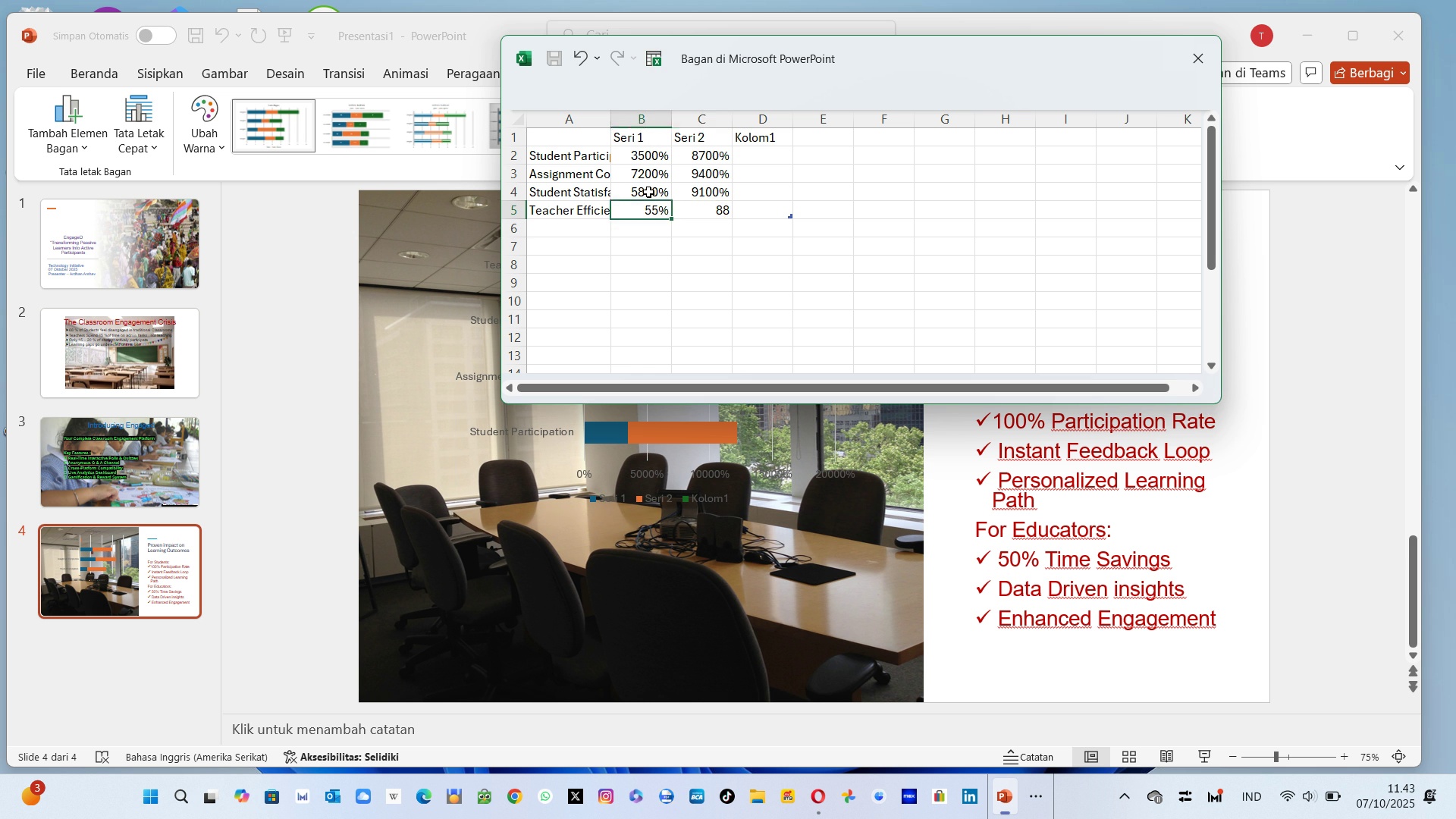 
key(ArrowRight)
 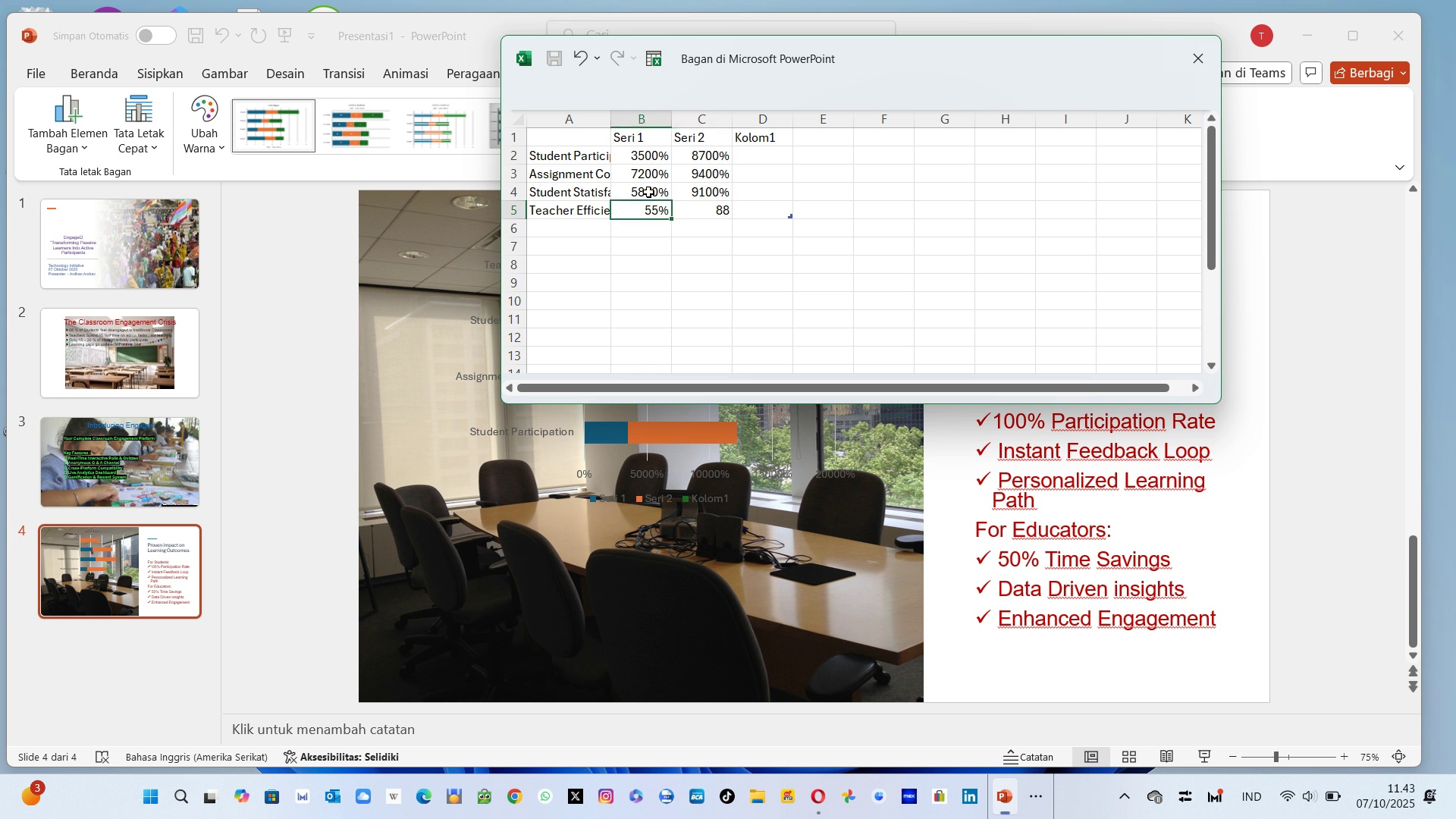 
key(ArrowRight)
 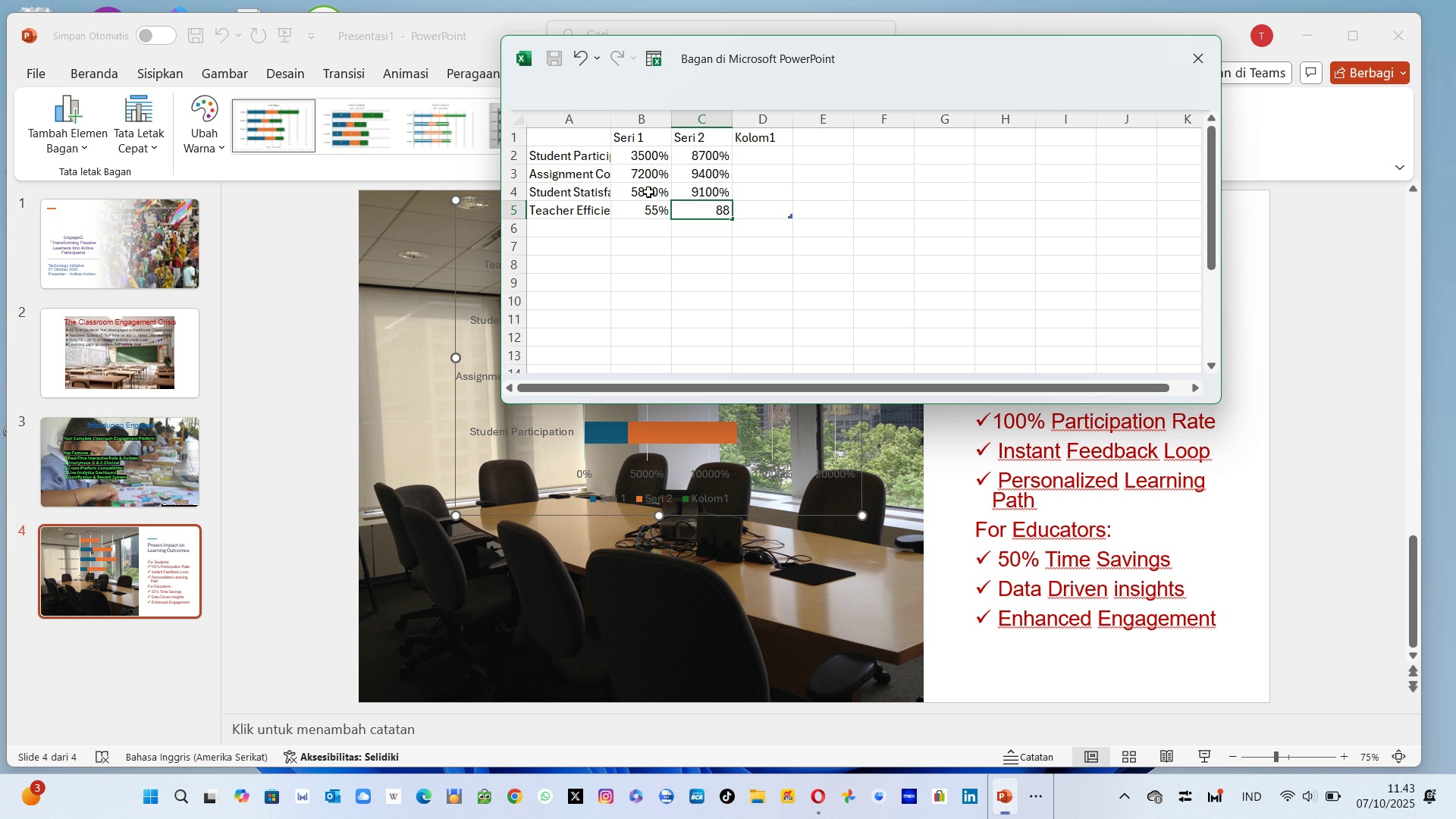 
type(88%)